 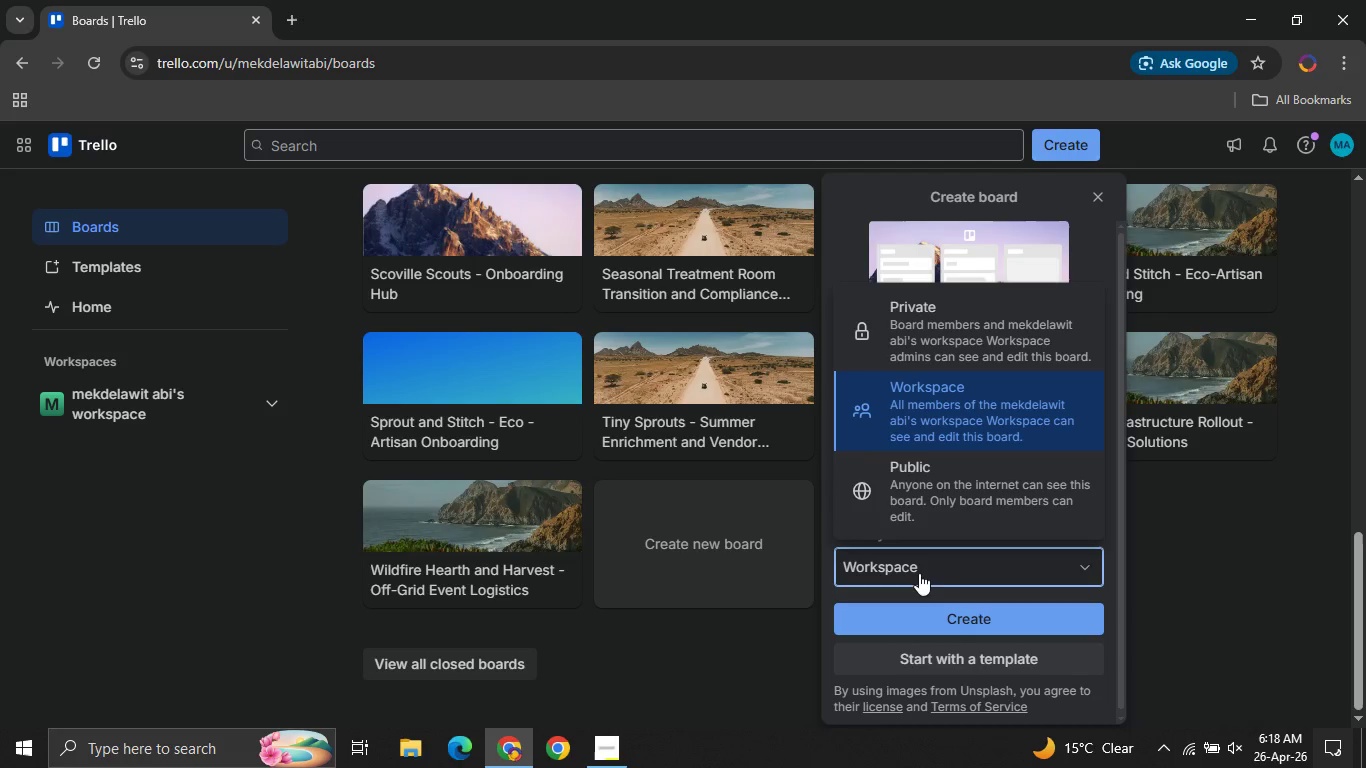 
left_click([907, 488])
 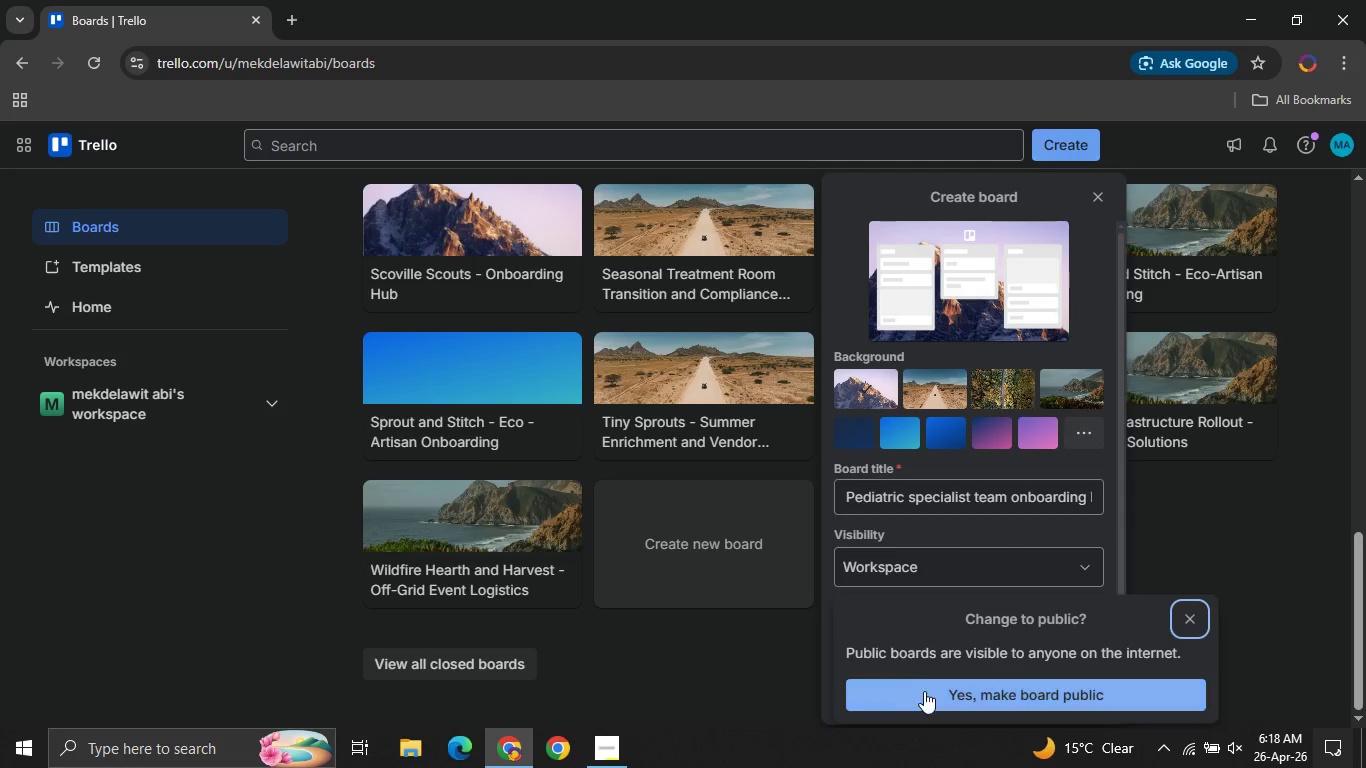 
left_click([927, 694])
 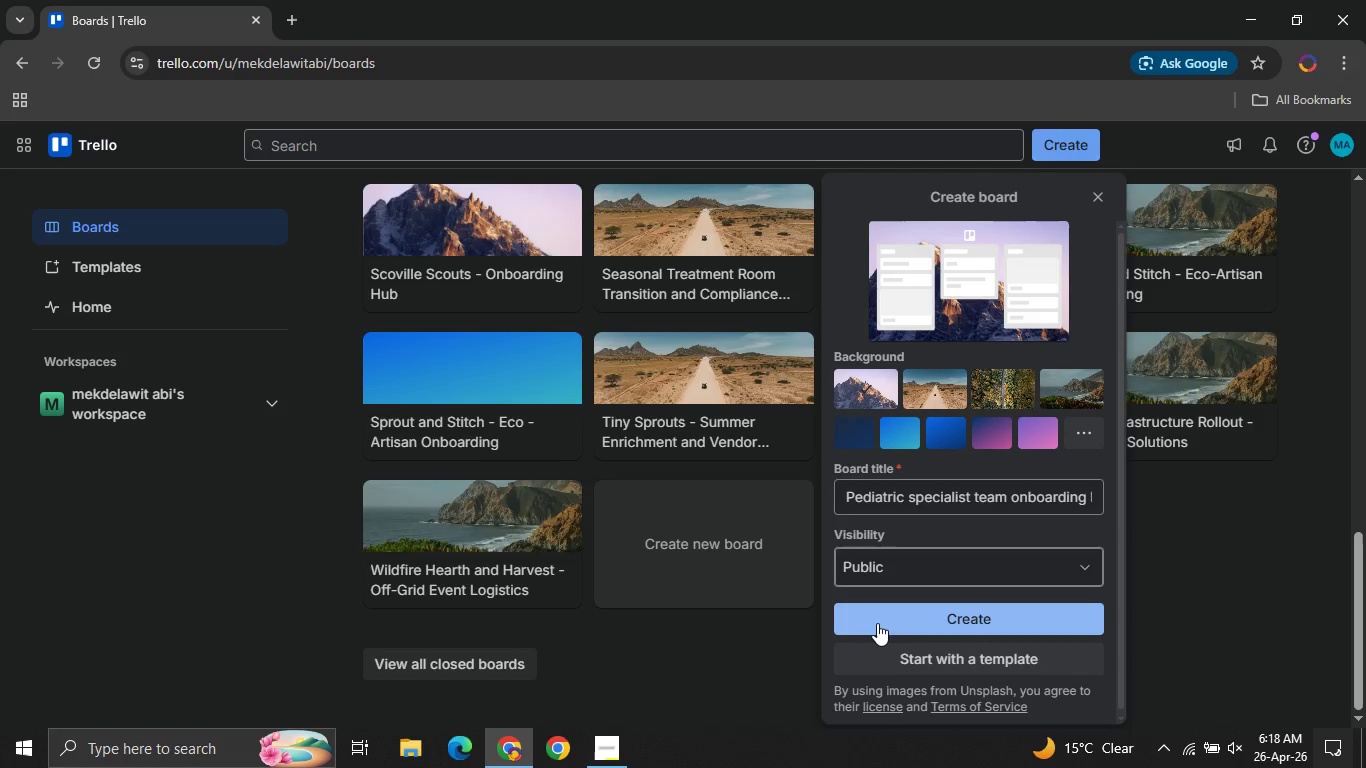 
left_click([877, 623])
 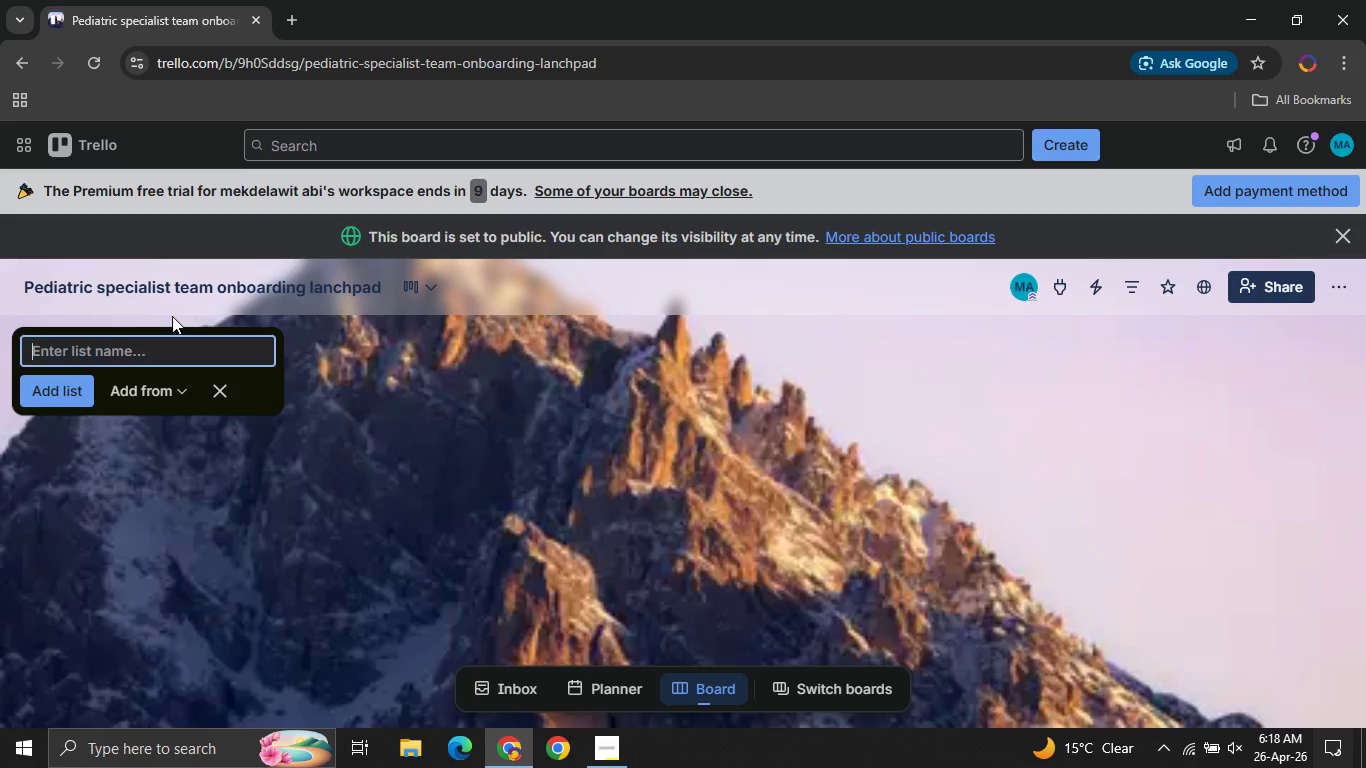 
left_click([116, 358])
 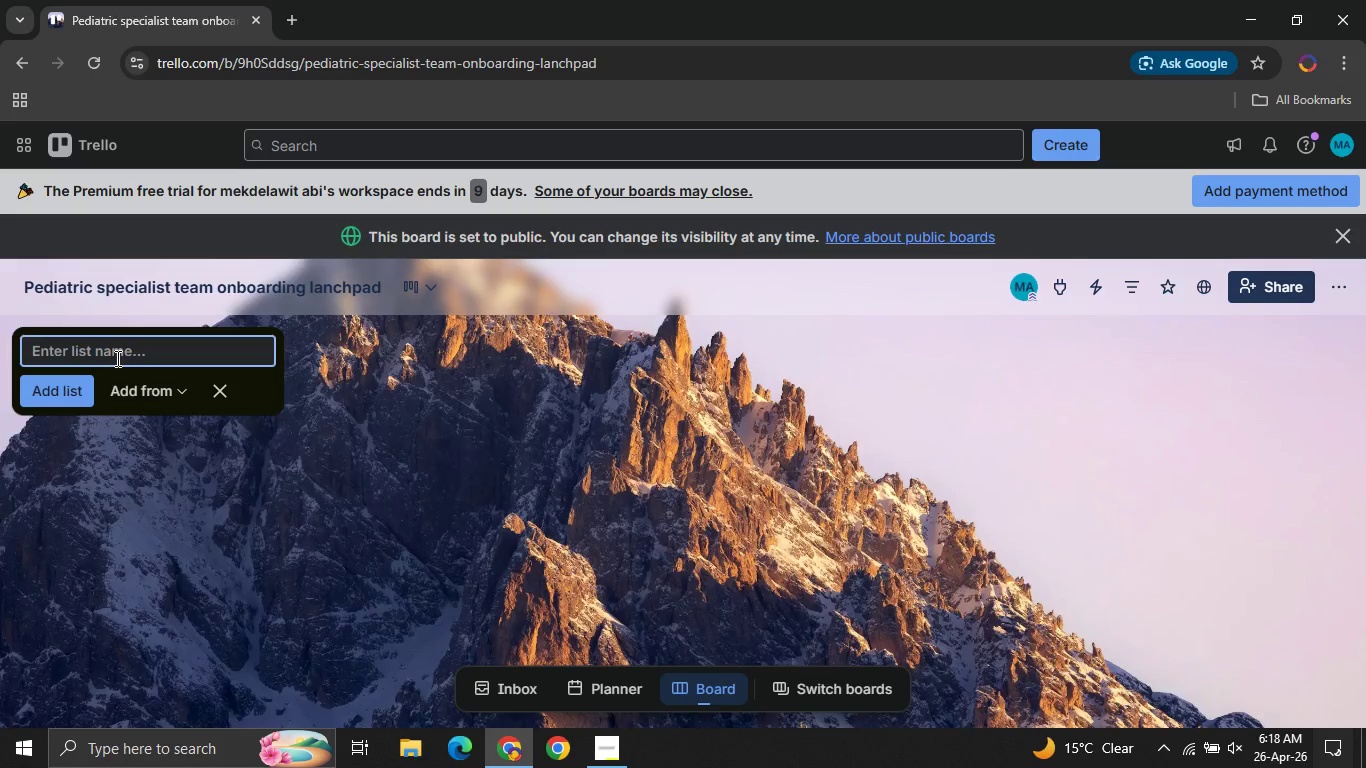 
type(1. Pre-arrival admin )
 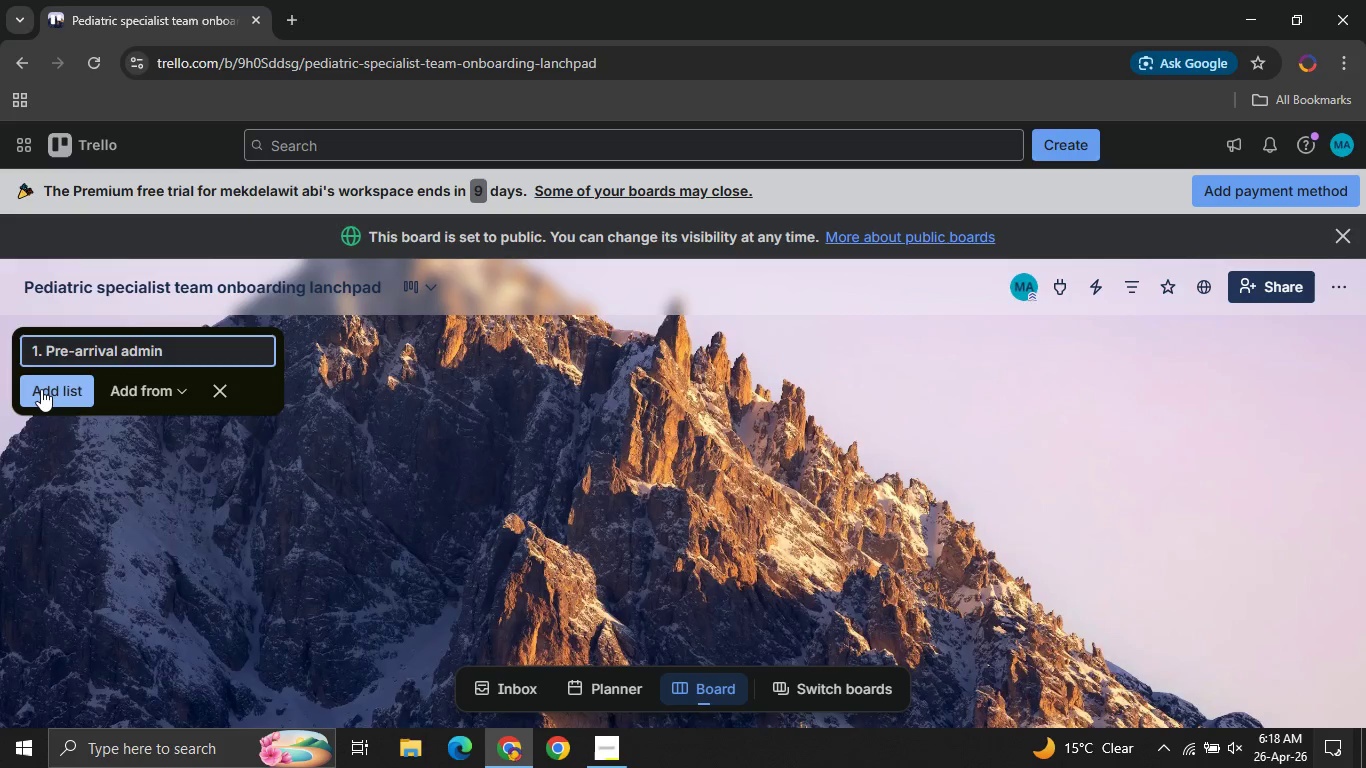 
left_click([41, 389])
 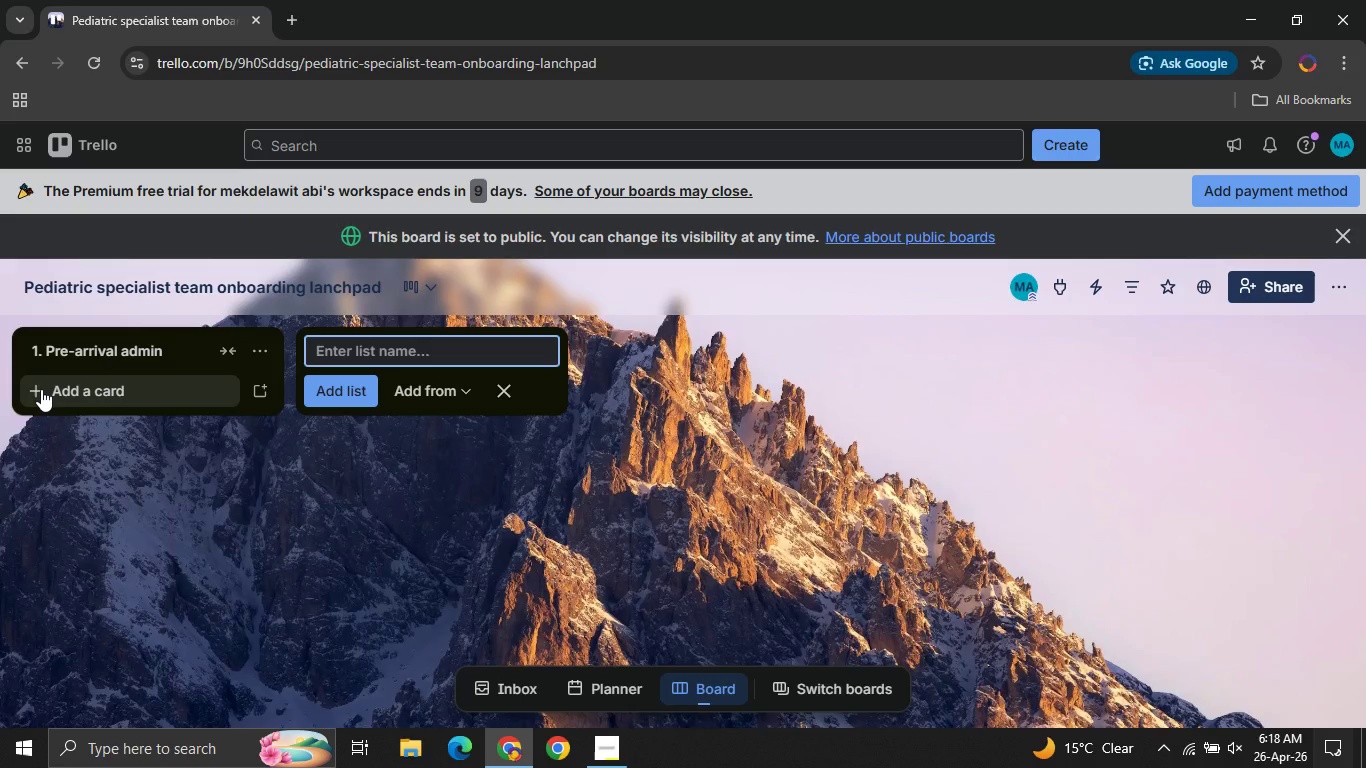 
type(2. Day 1 orientation )
 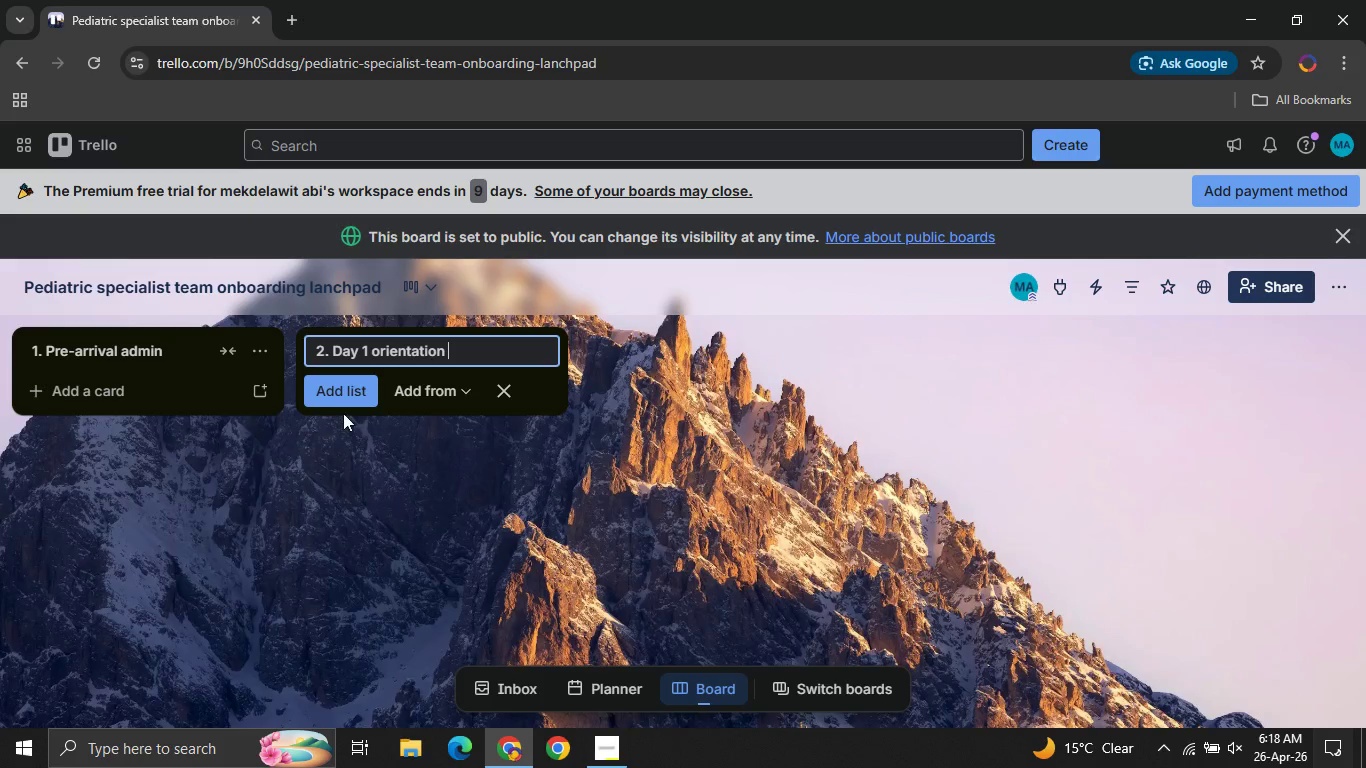 
left_click([341, 406])
 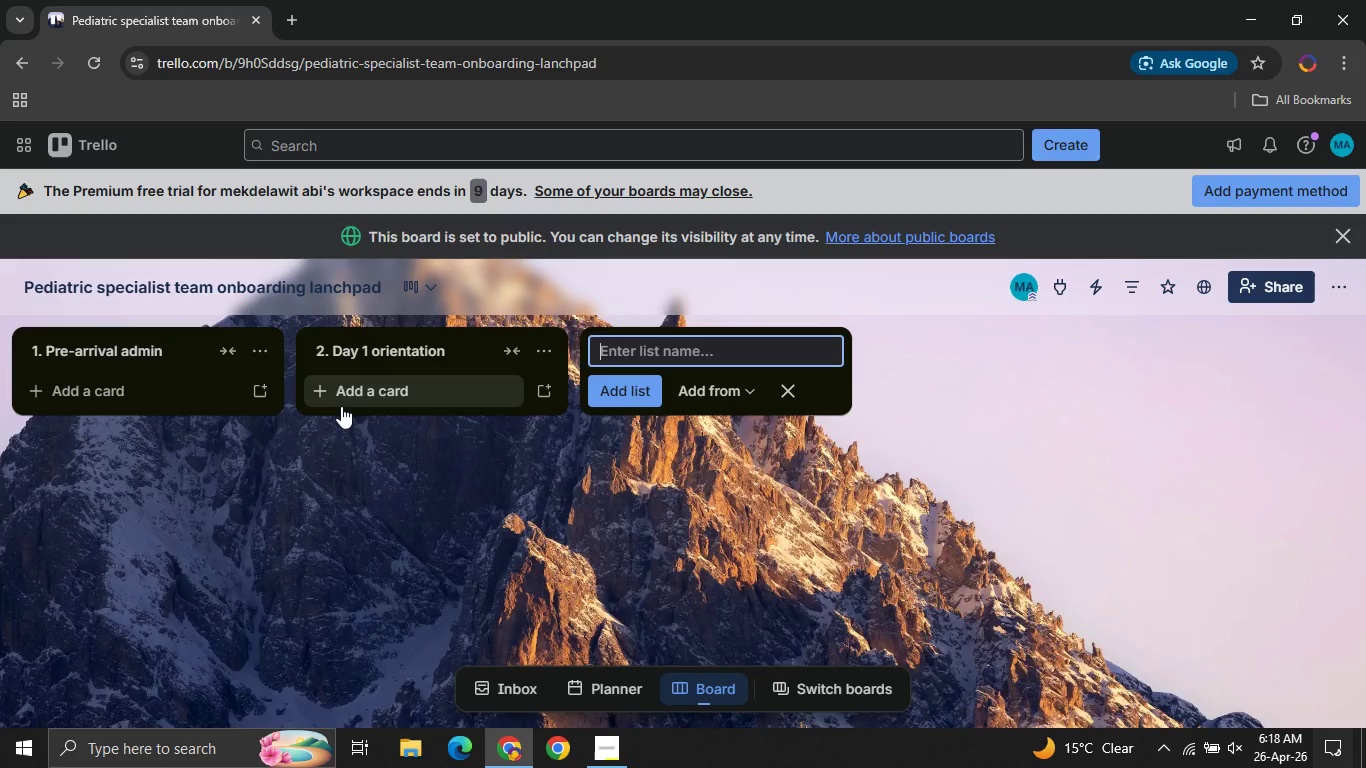 
type(3. Week 1 core training )
 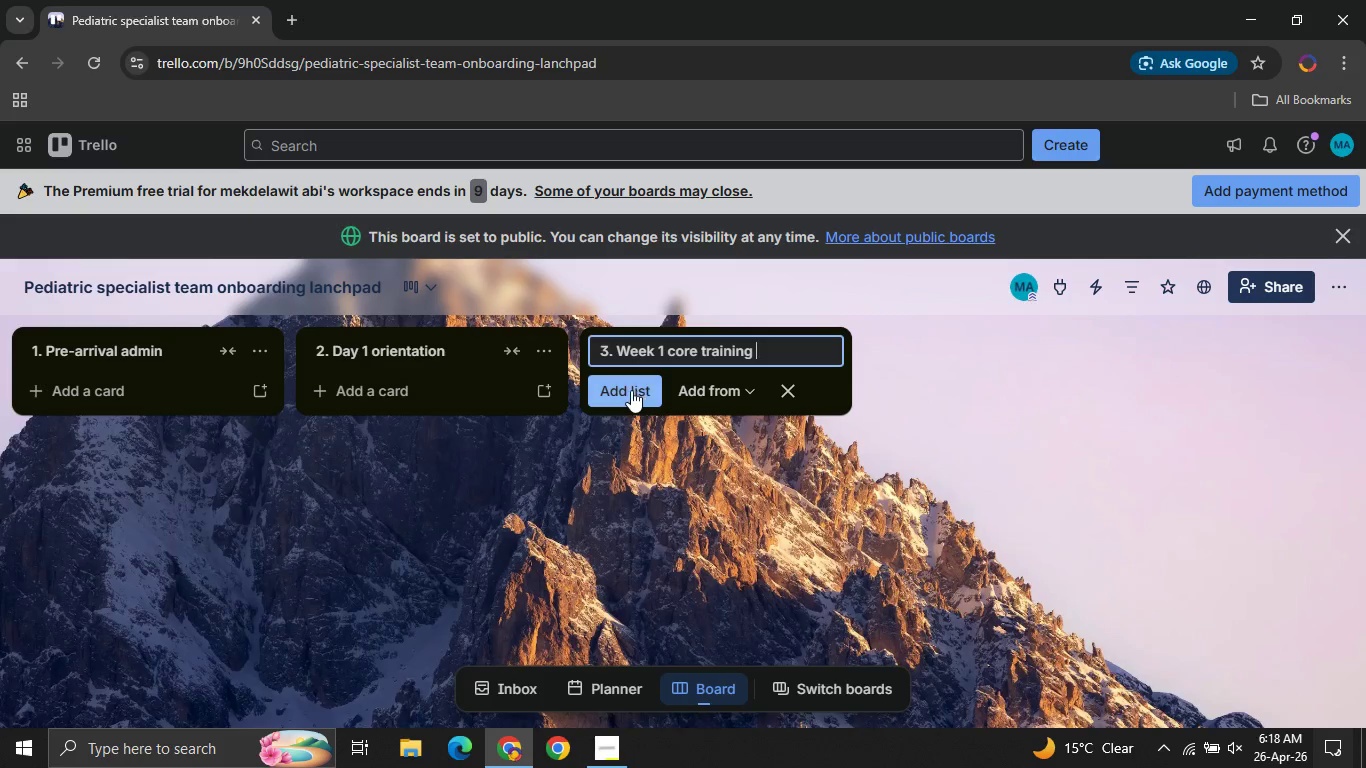 
left_click([630, 390])
 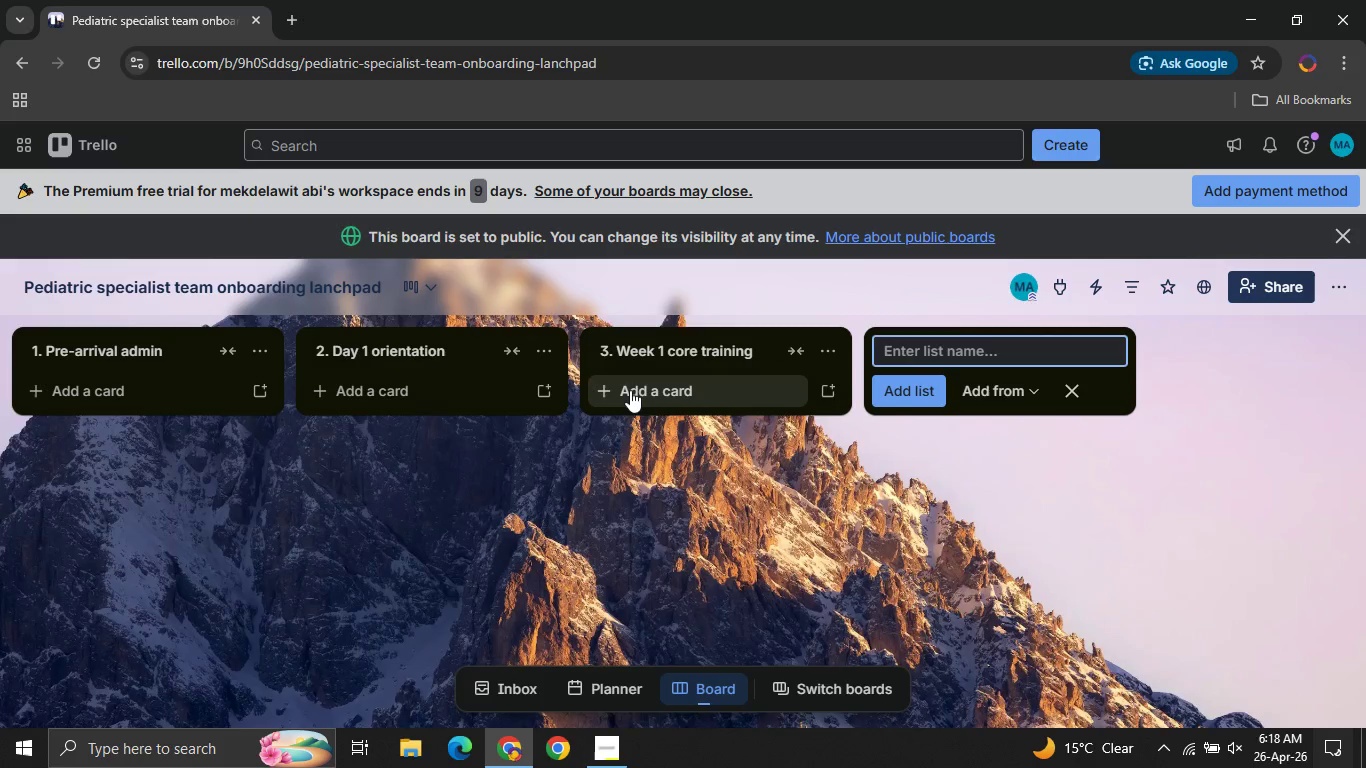 
type(eek 2-4 Practoce integration )
 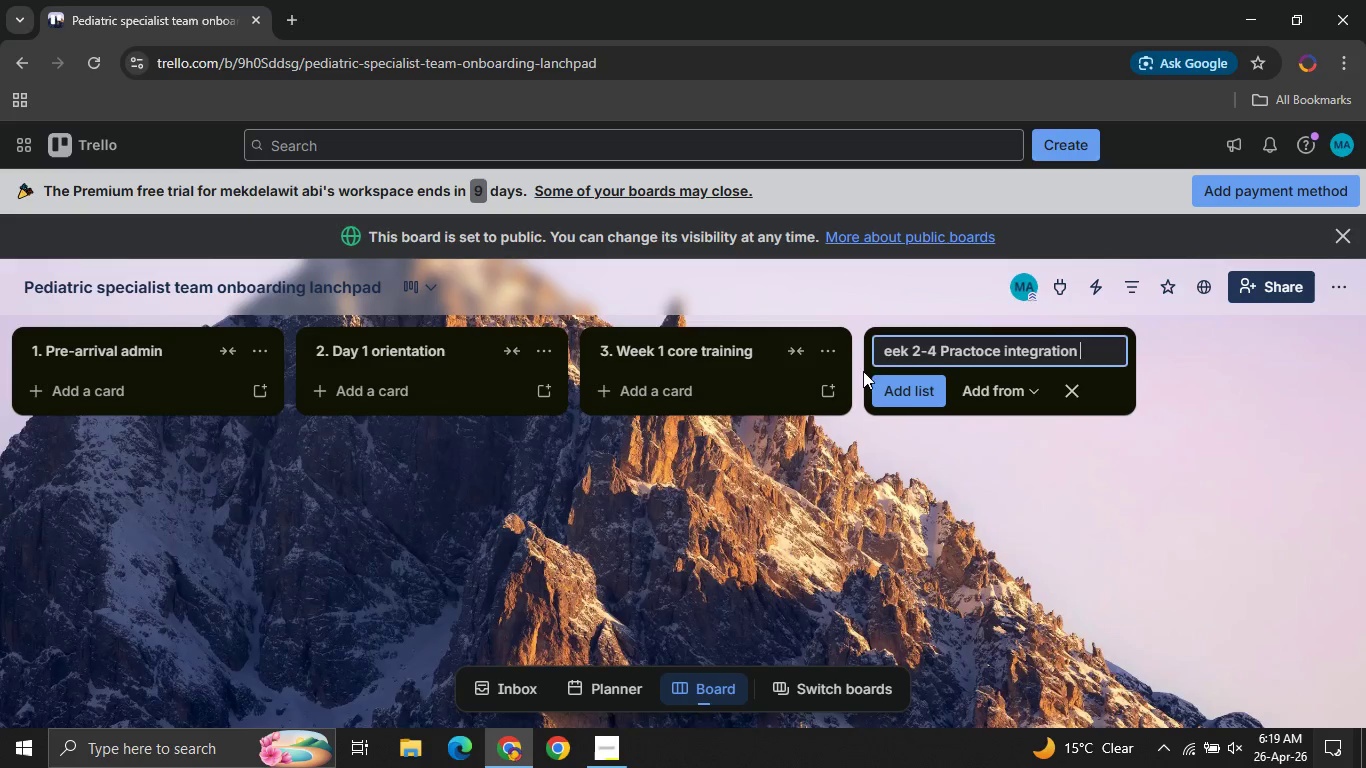 
left_click([888, 356])
 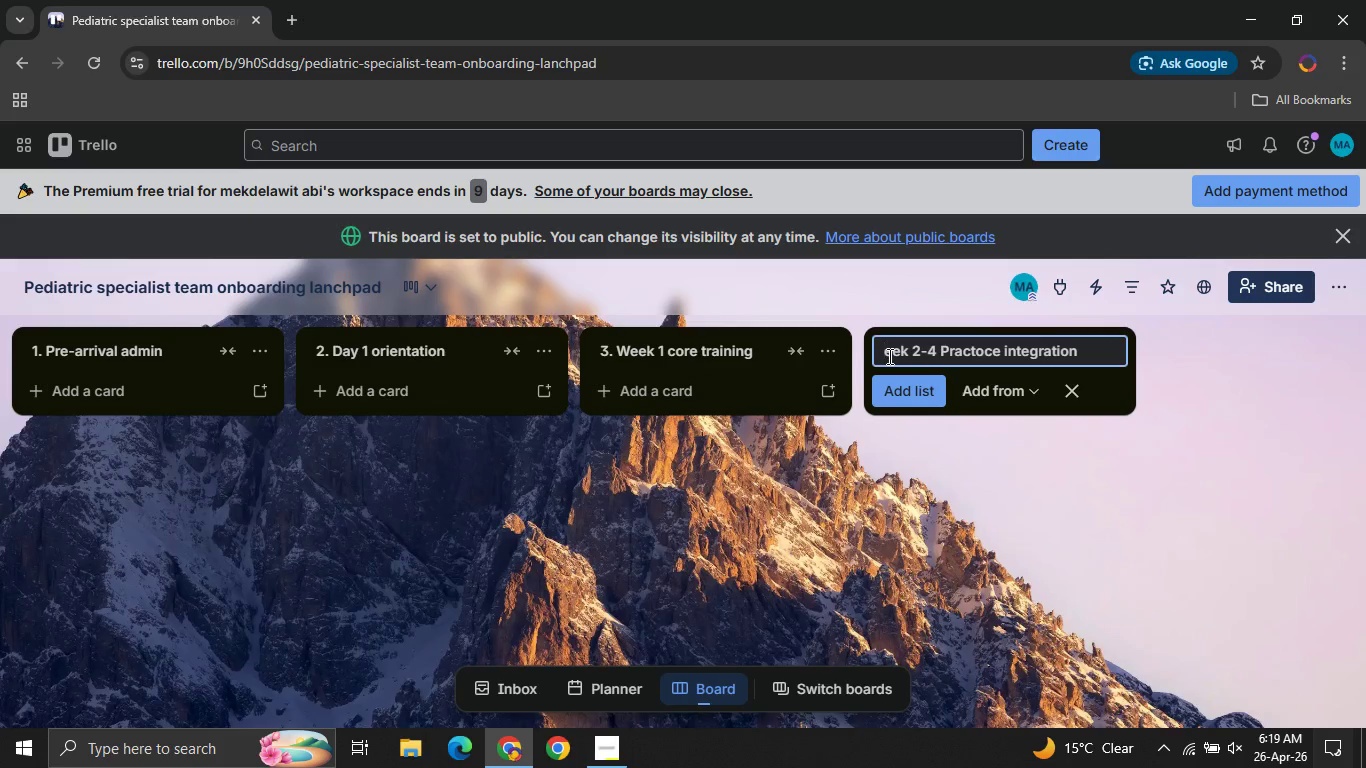 
key(CapsLock)
 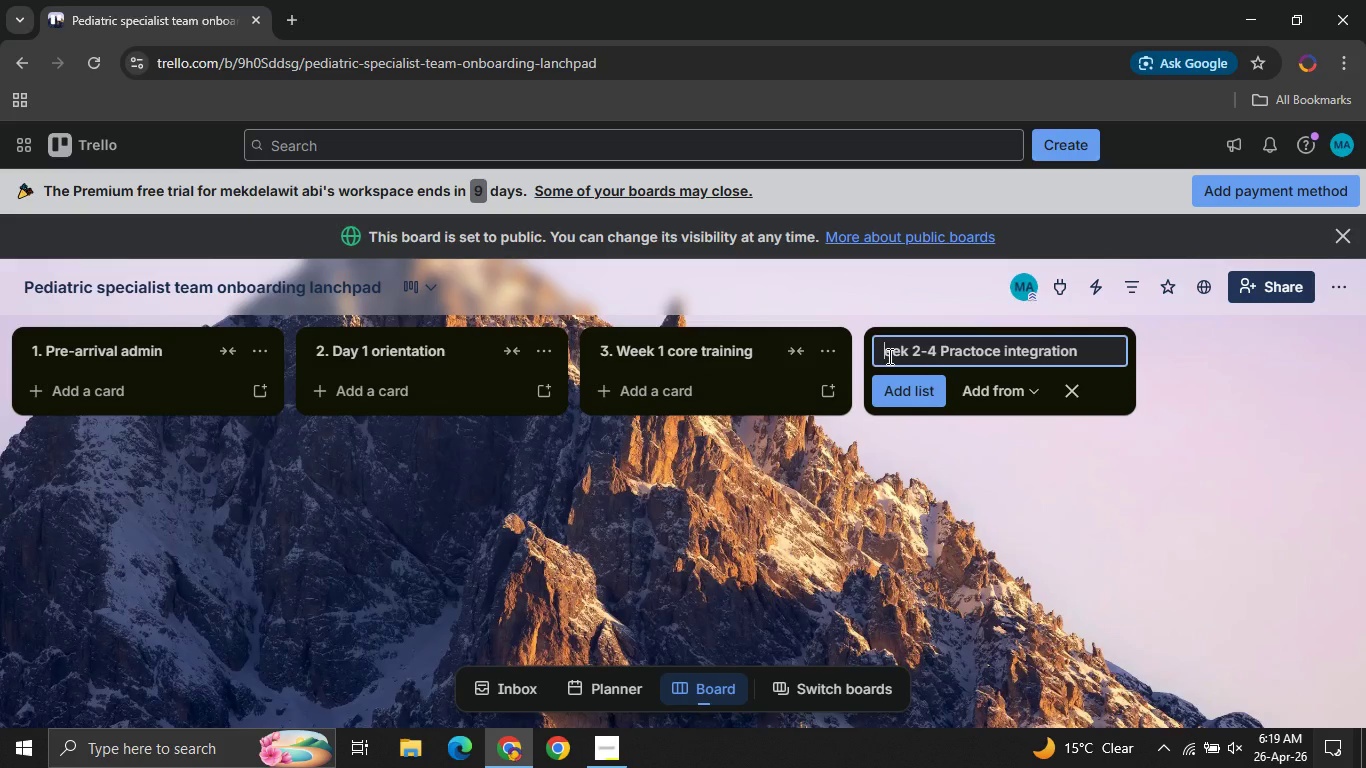 
key(W)
 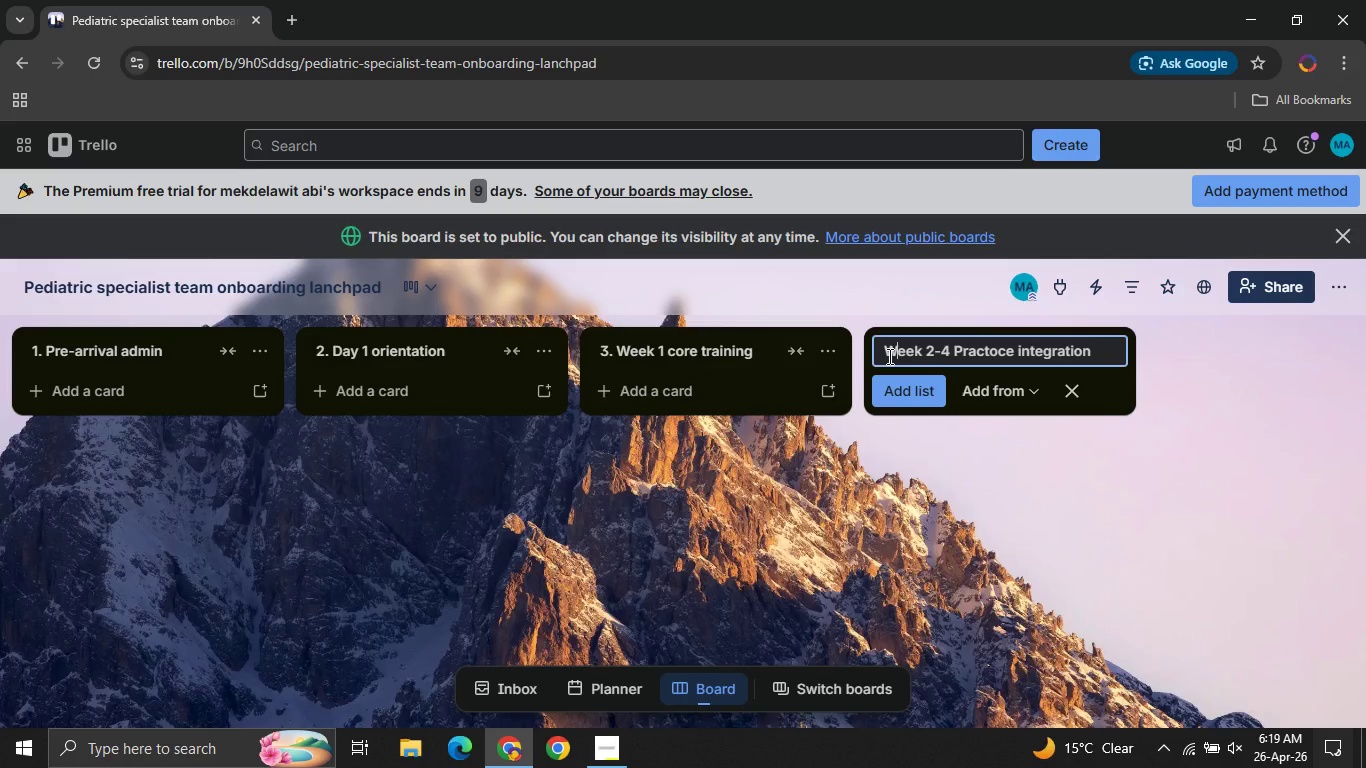 
key(CapsLock)
 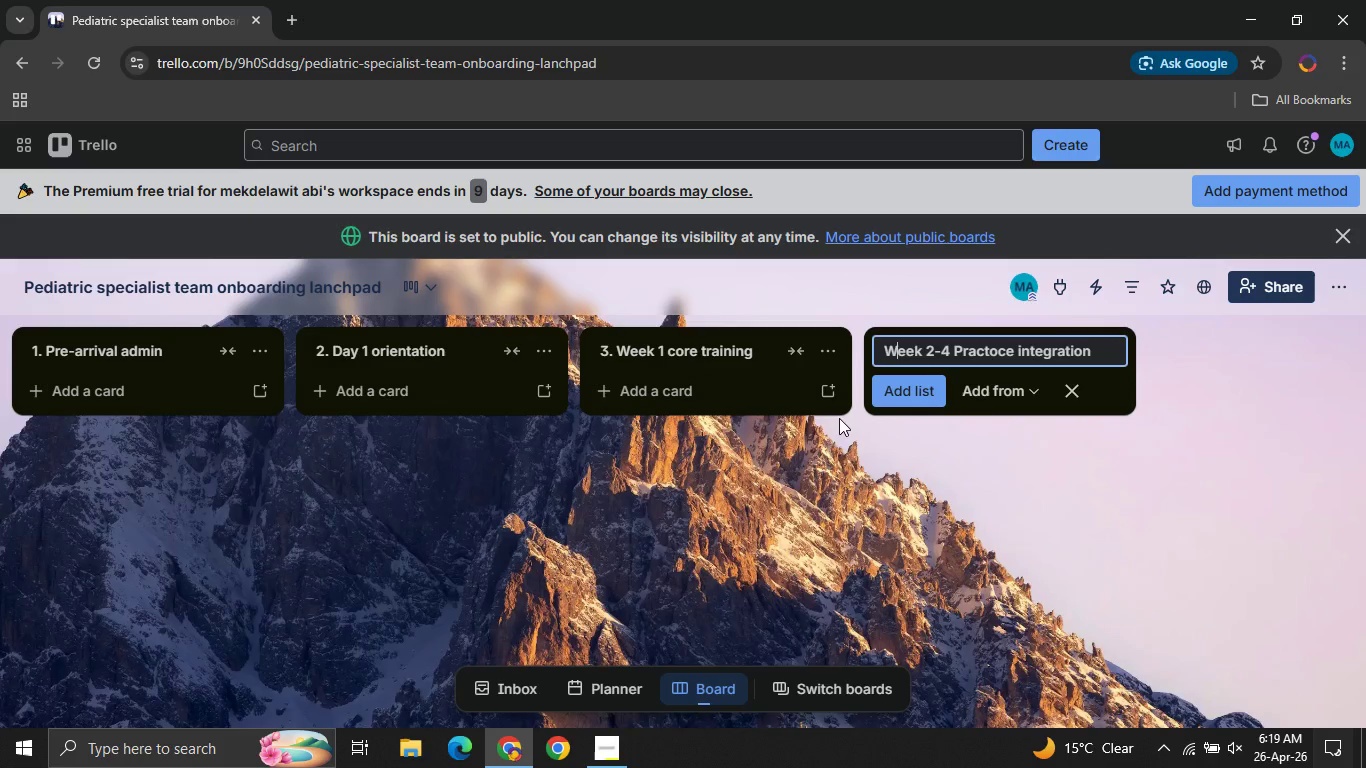 
left_click([612, 744])